 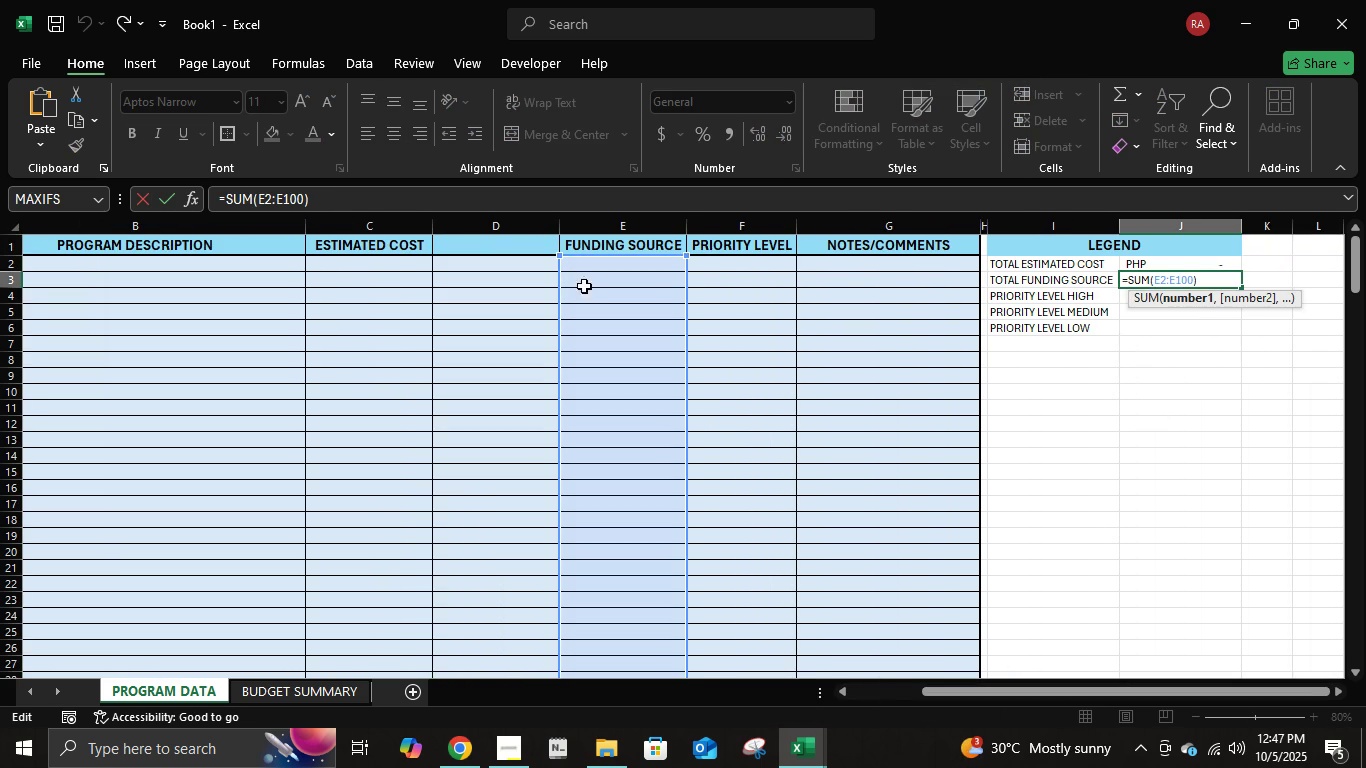 
left_click([1160, 278])
 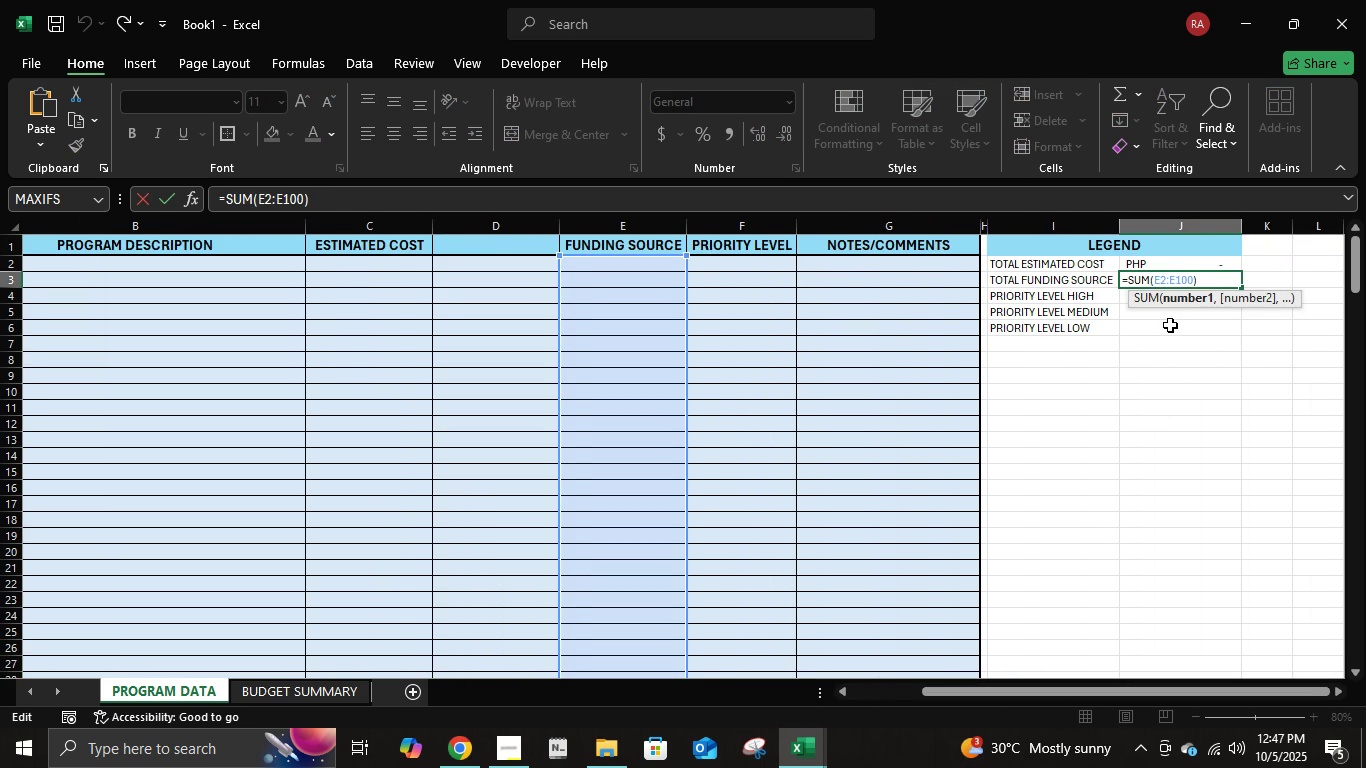 
key(Backspace)
 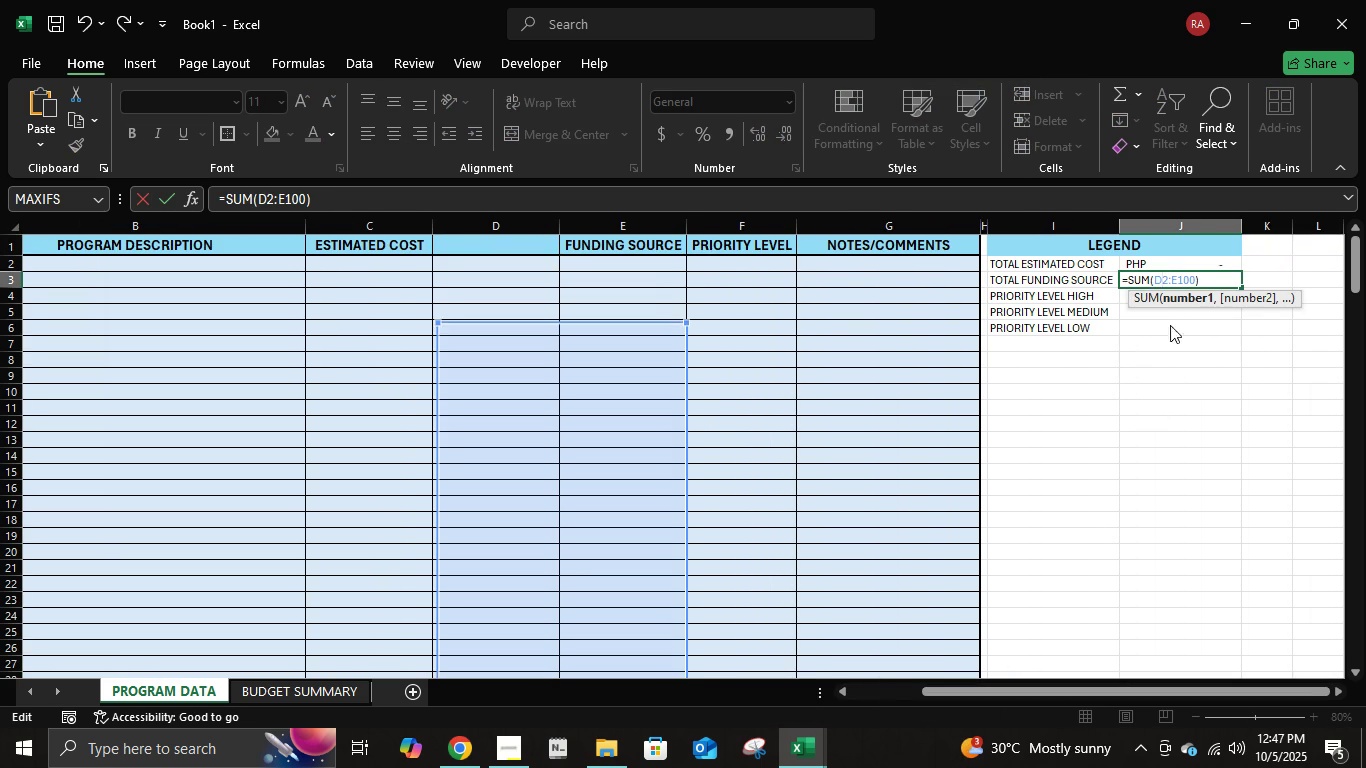 
key(D)
 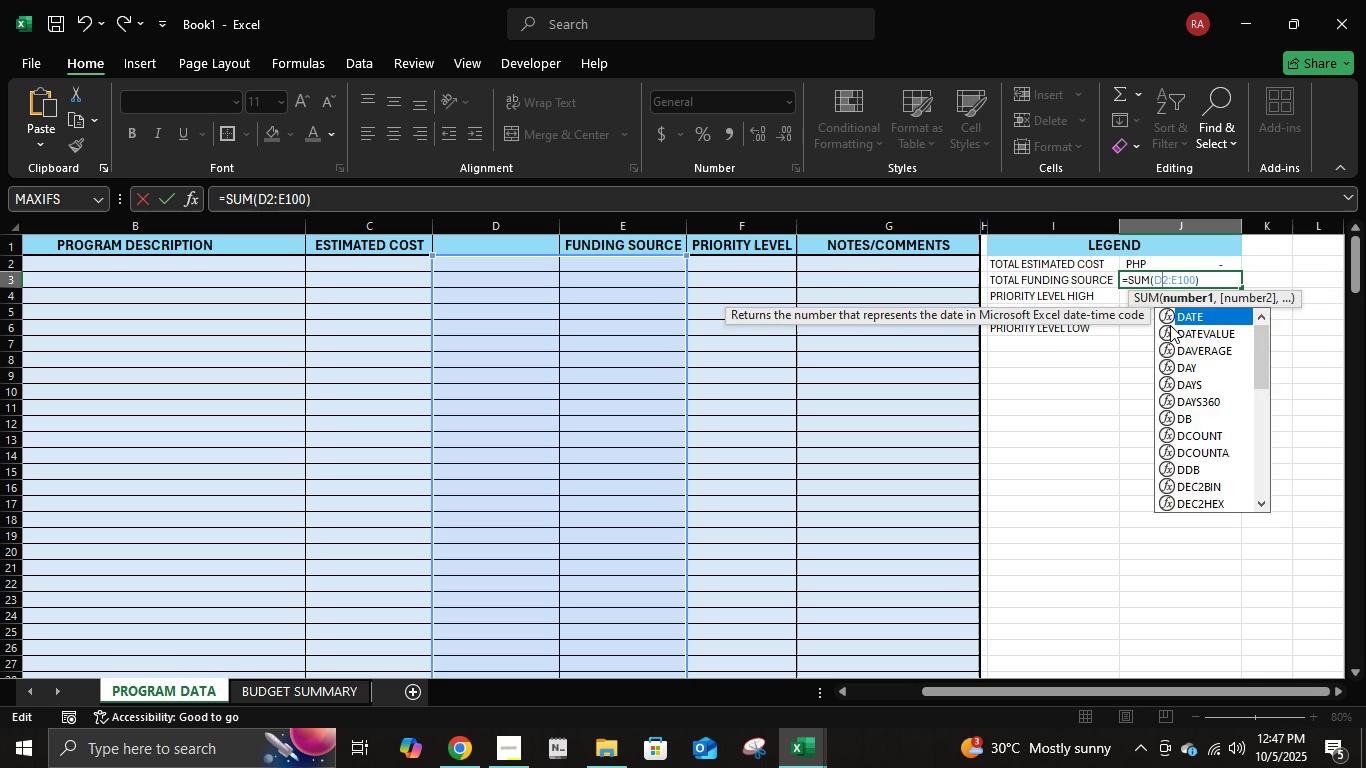 
key(ArrowRight)
 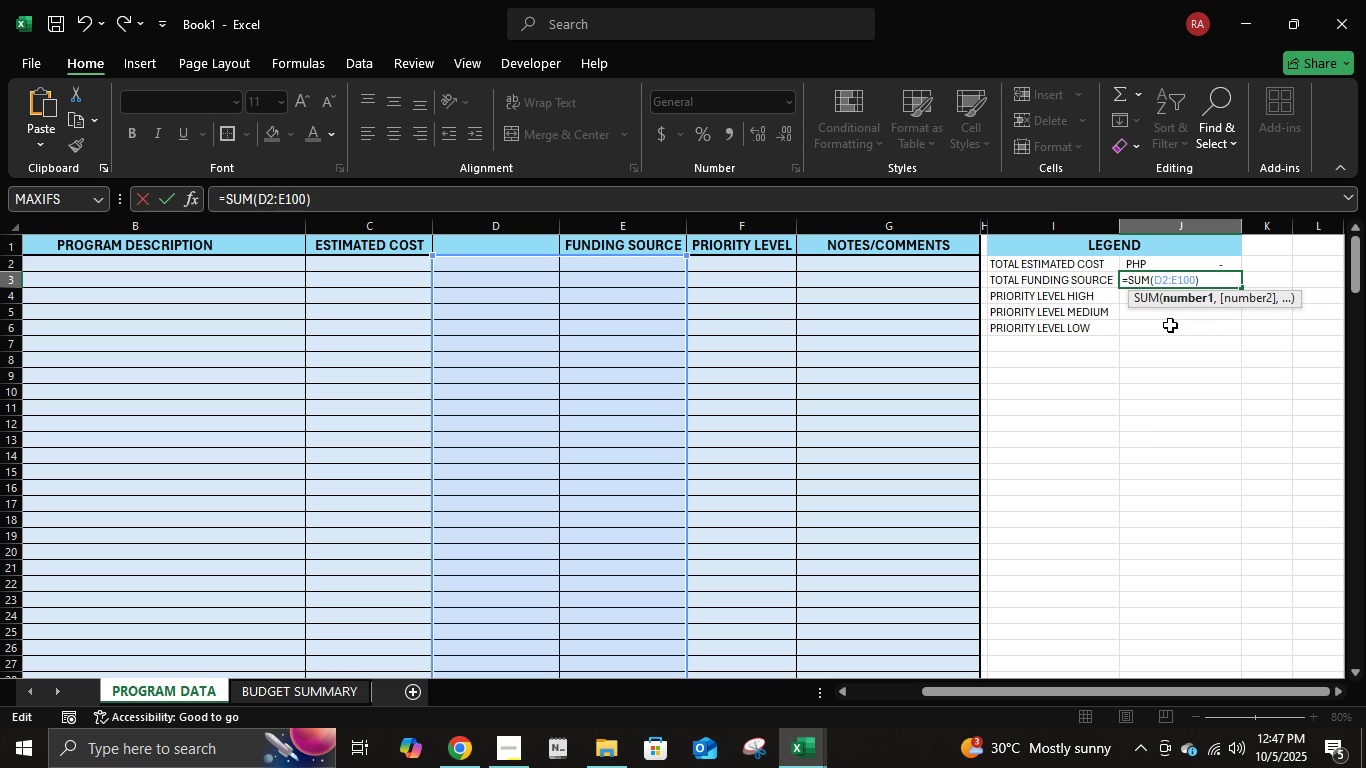 
key(ArrowRight)
 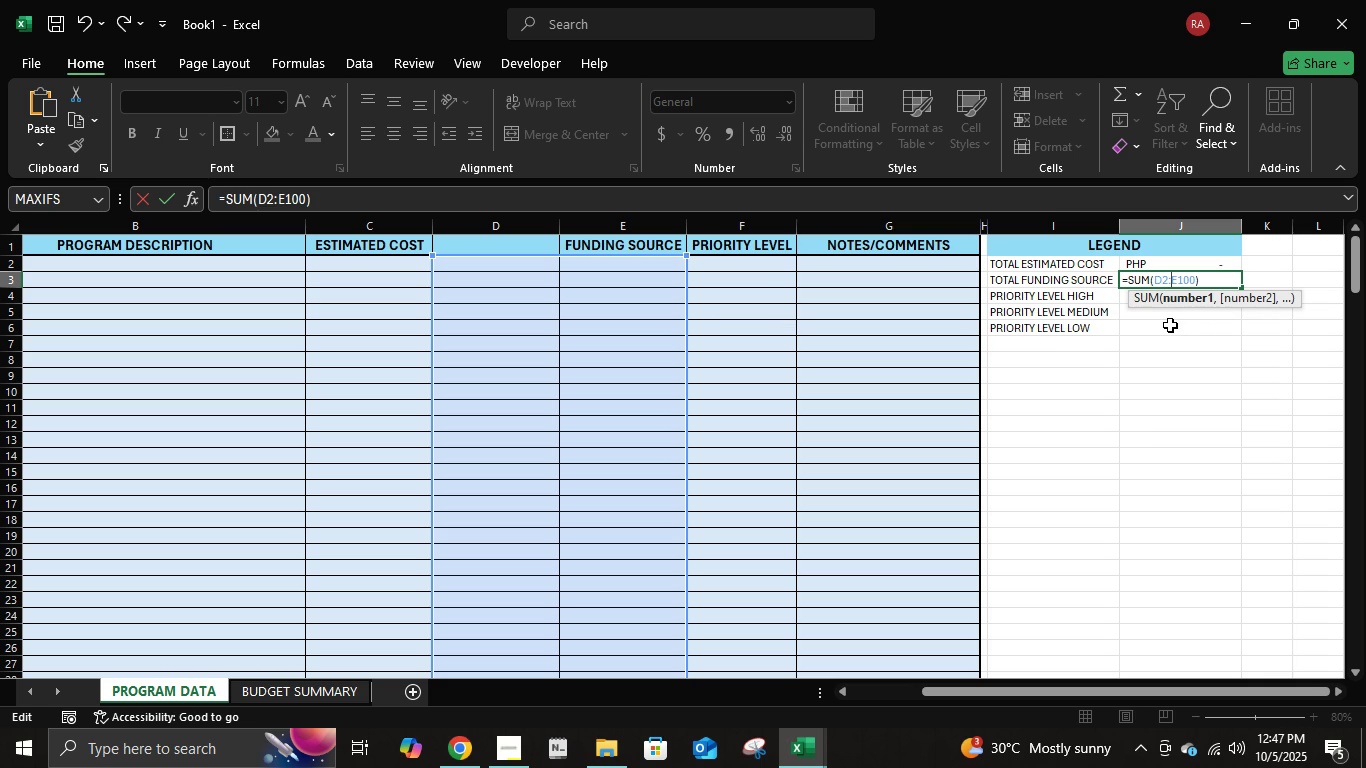 
key(ArrowRight)
 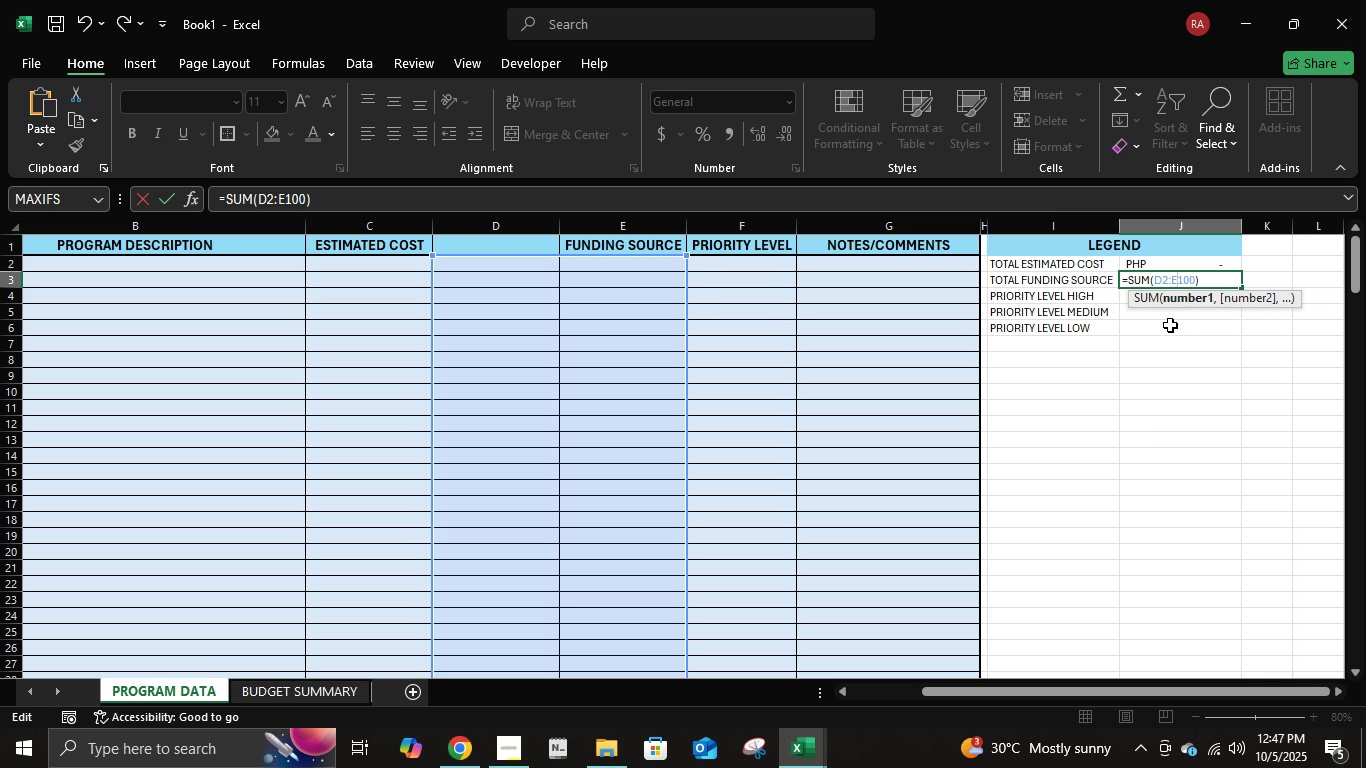 
key(Backspace)
 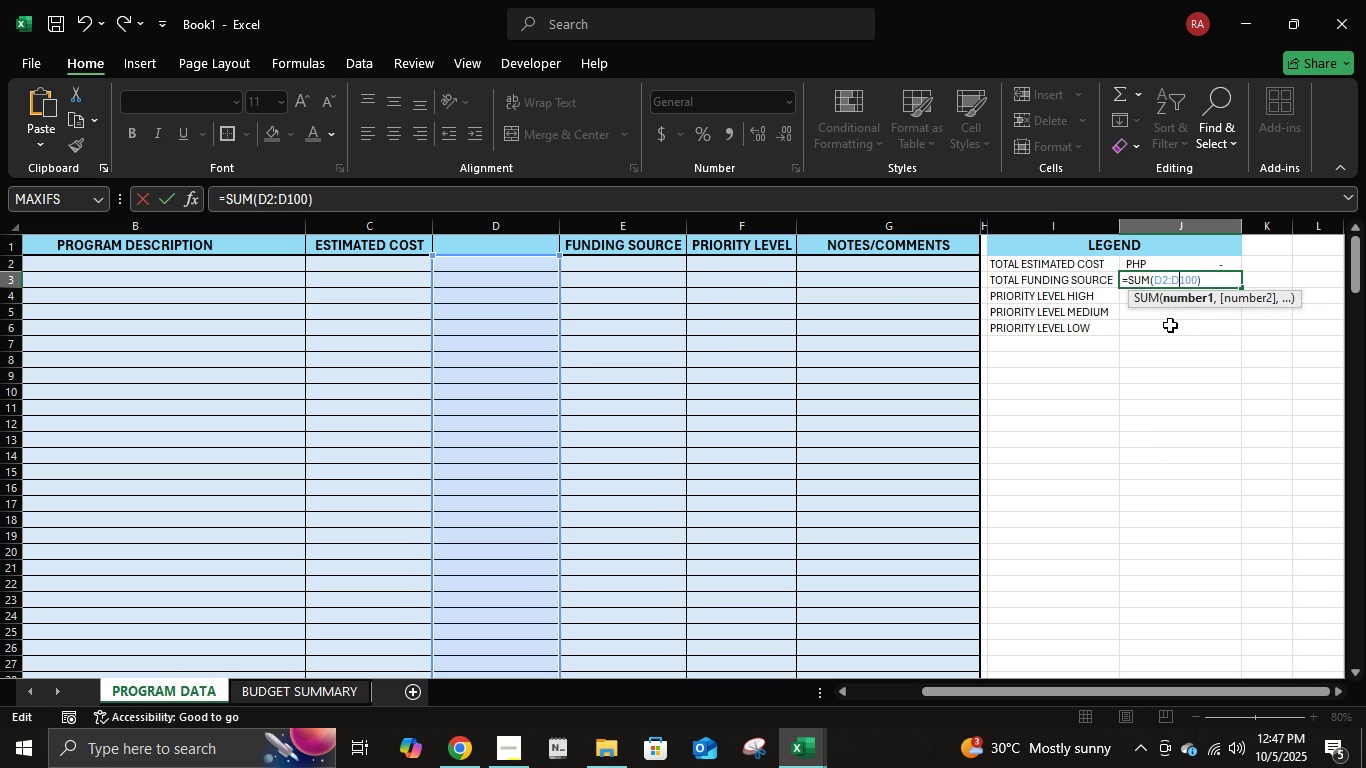 
key(D)
 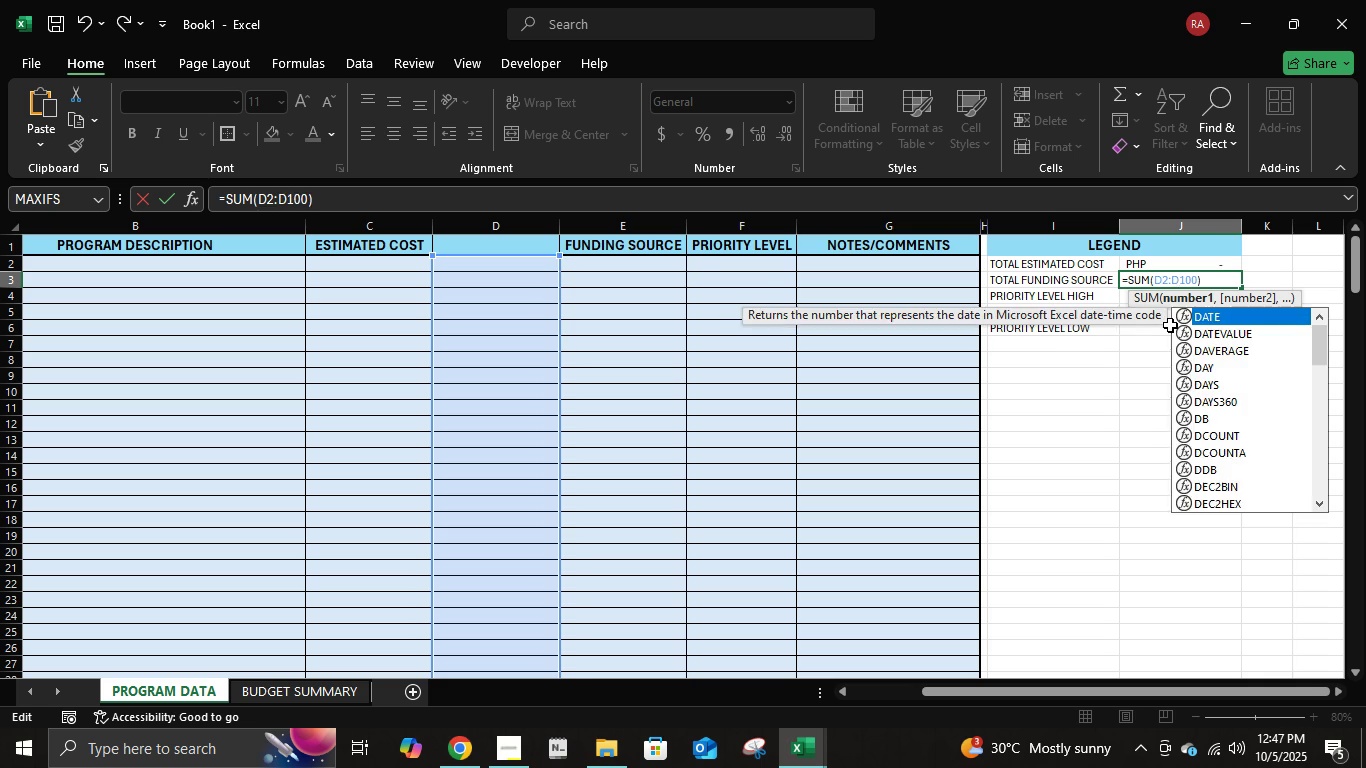 
key(Enter)
 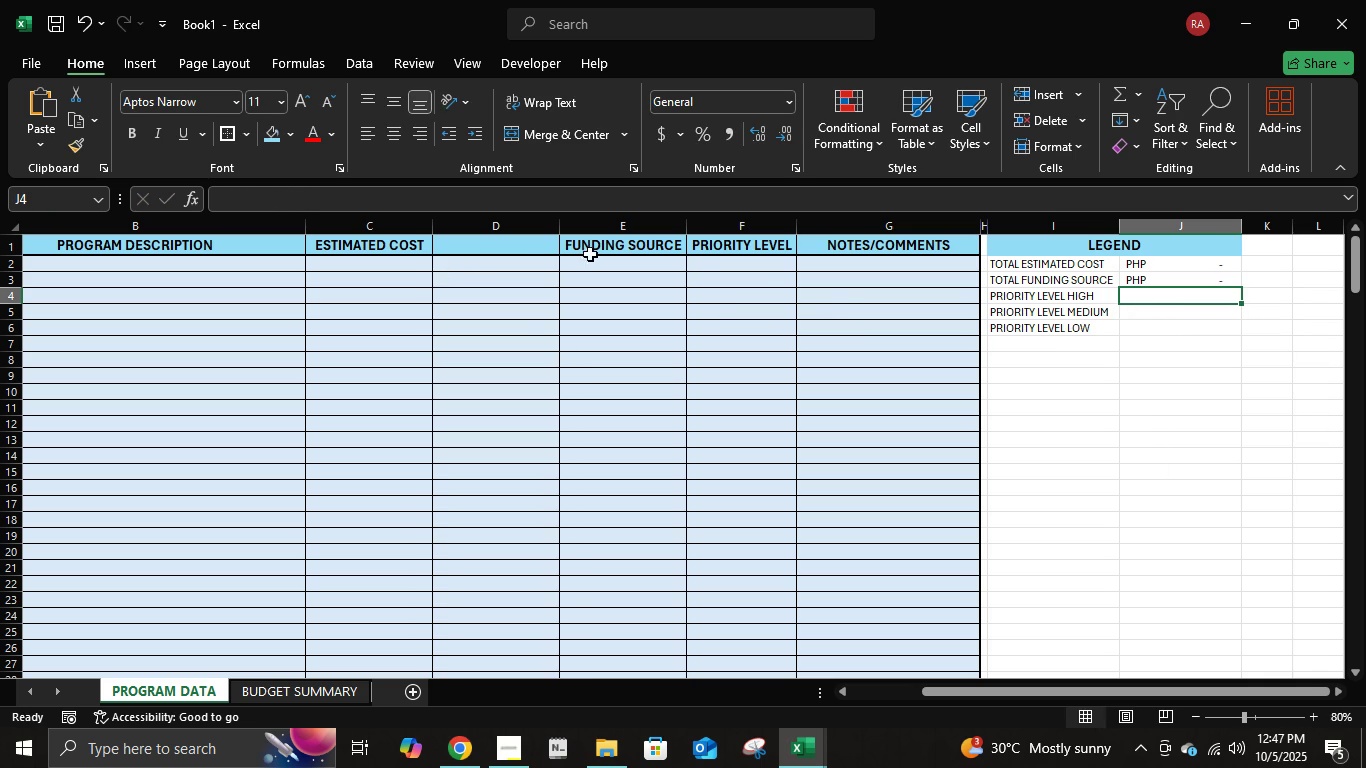 
double_click([526, 242])
 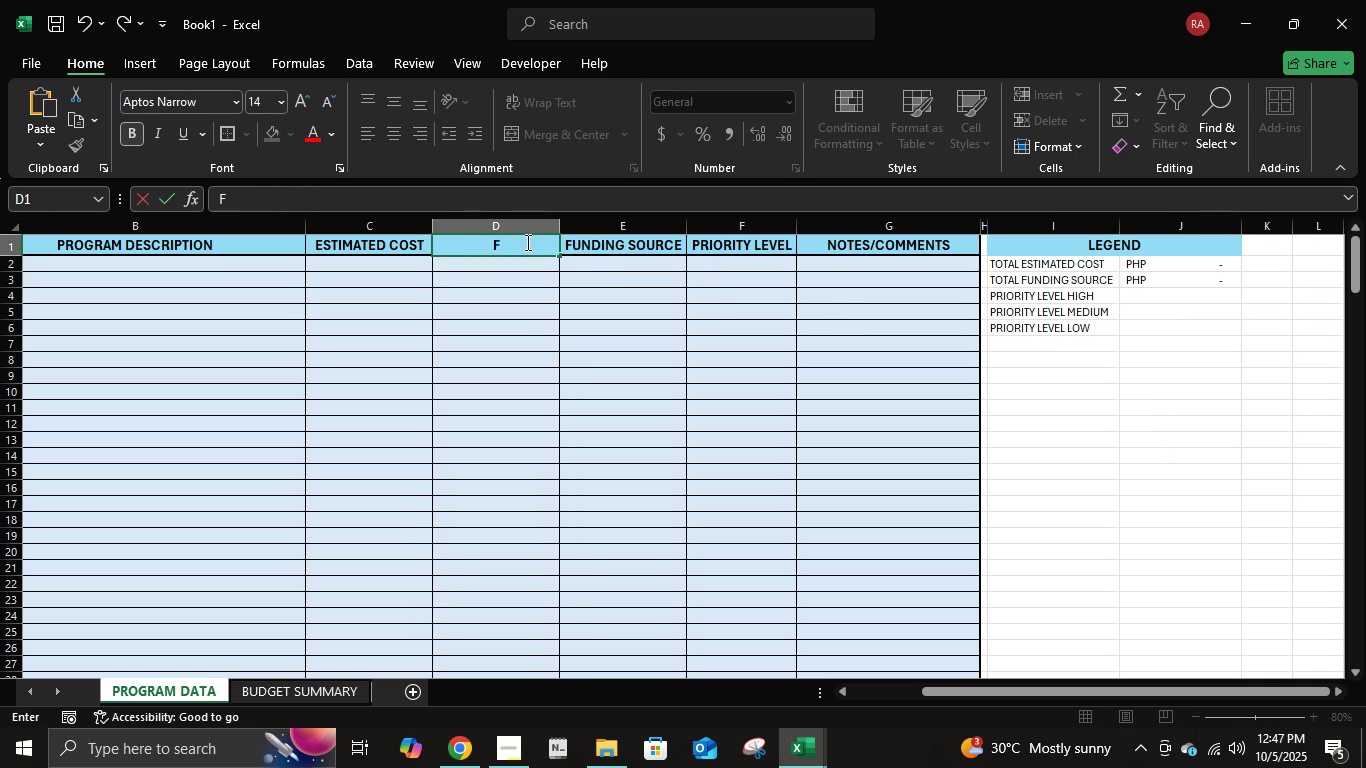 
type(FUNDS)
 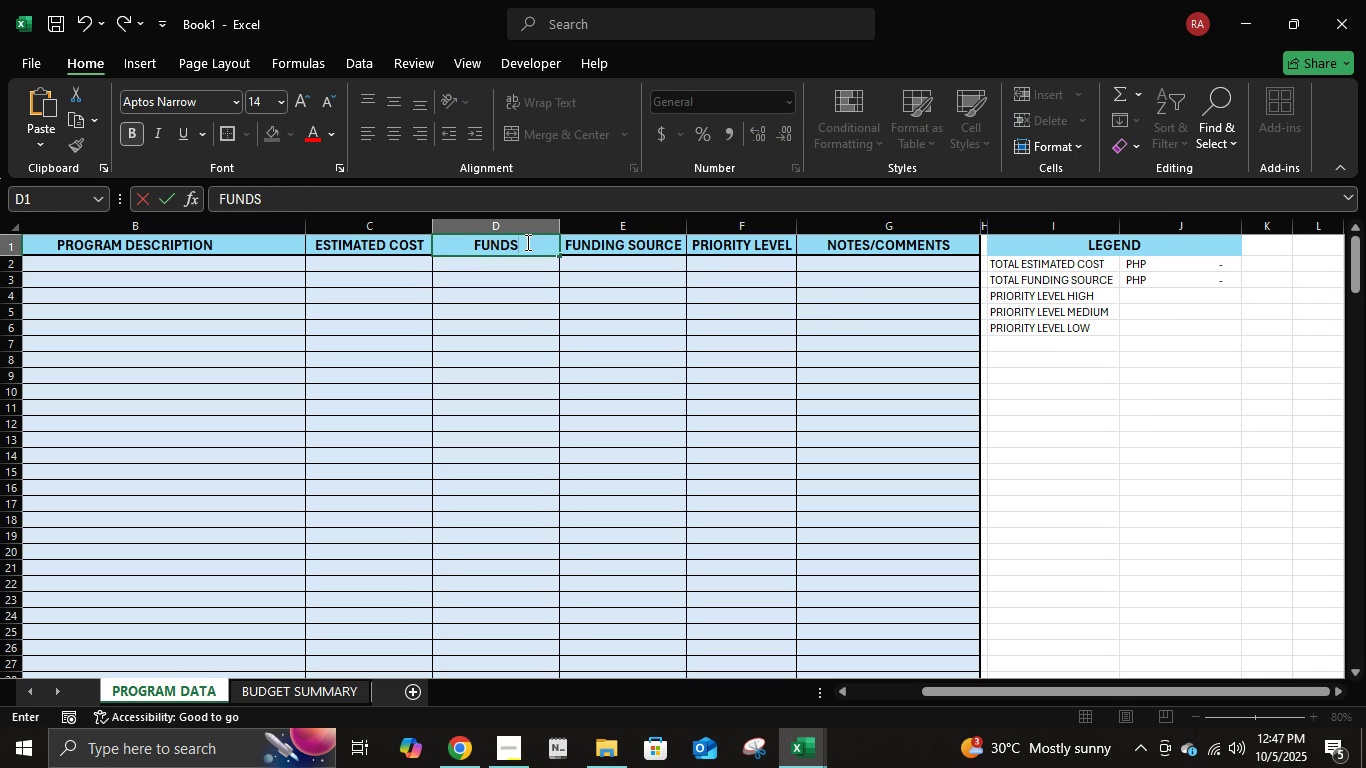 
key(Enter)
 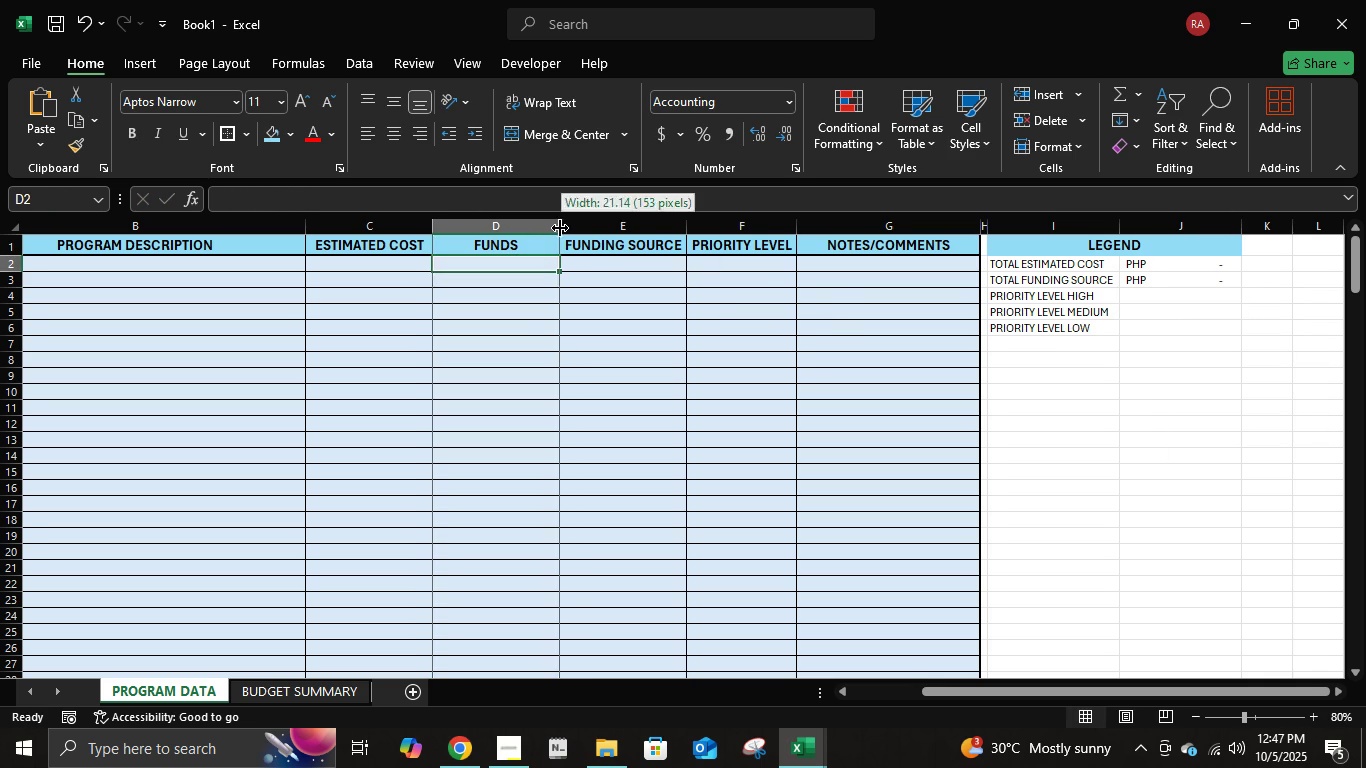 
double_click([543, 232])